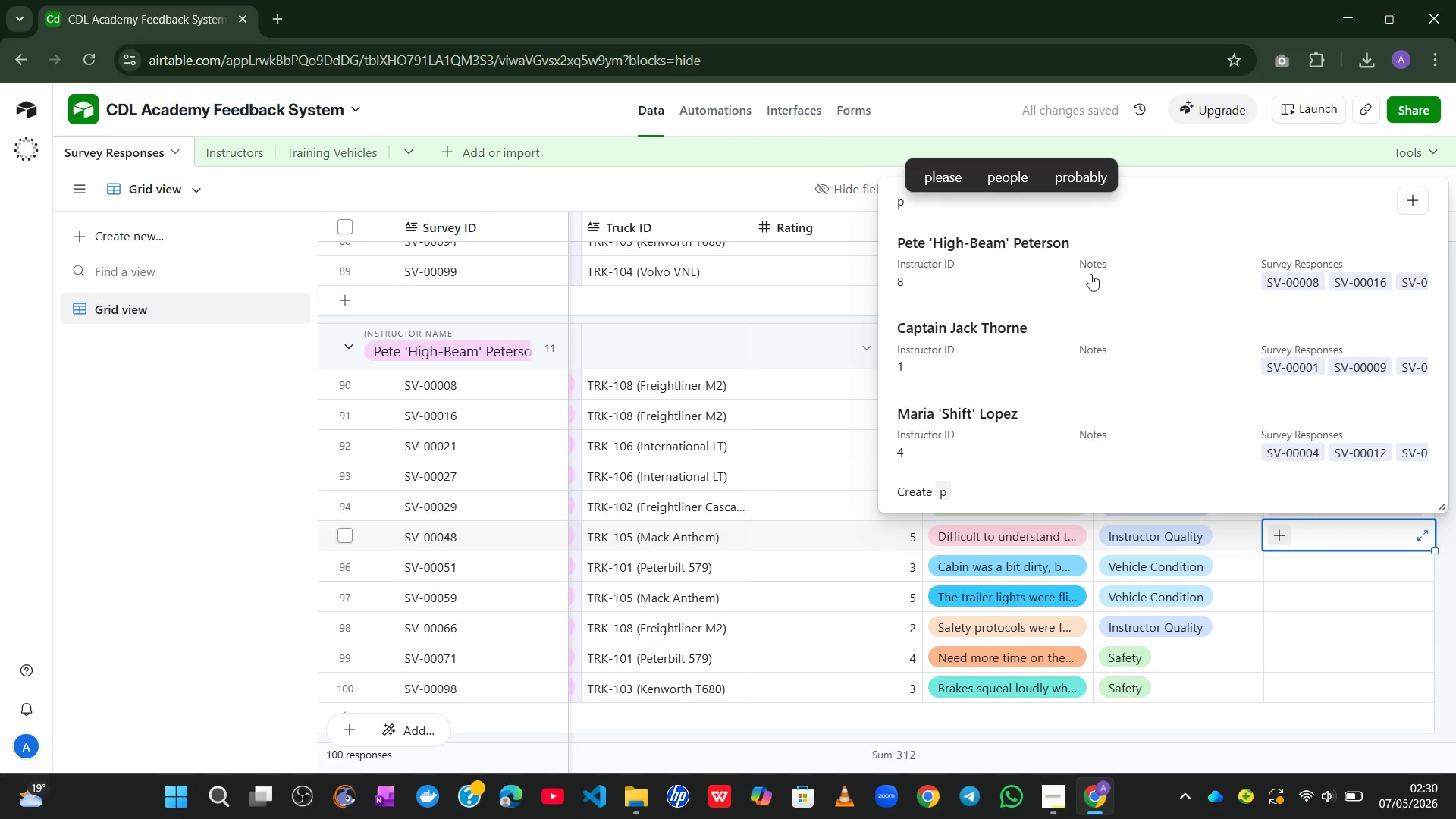 
left_click([994, 248])
 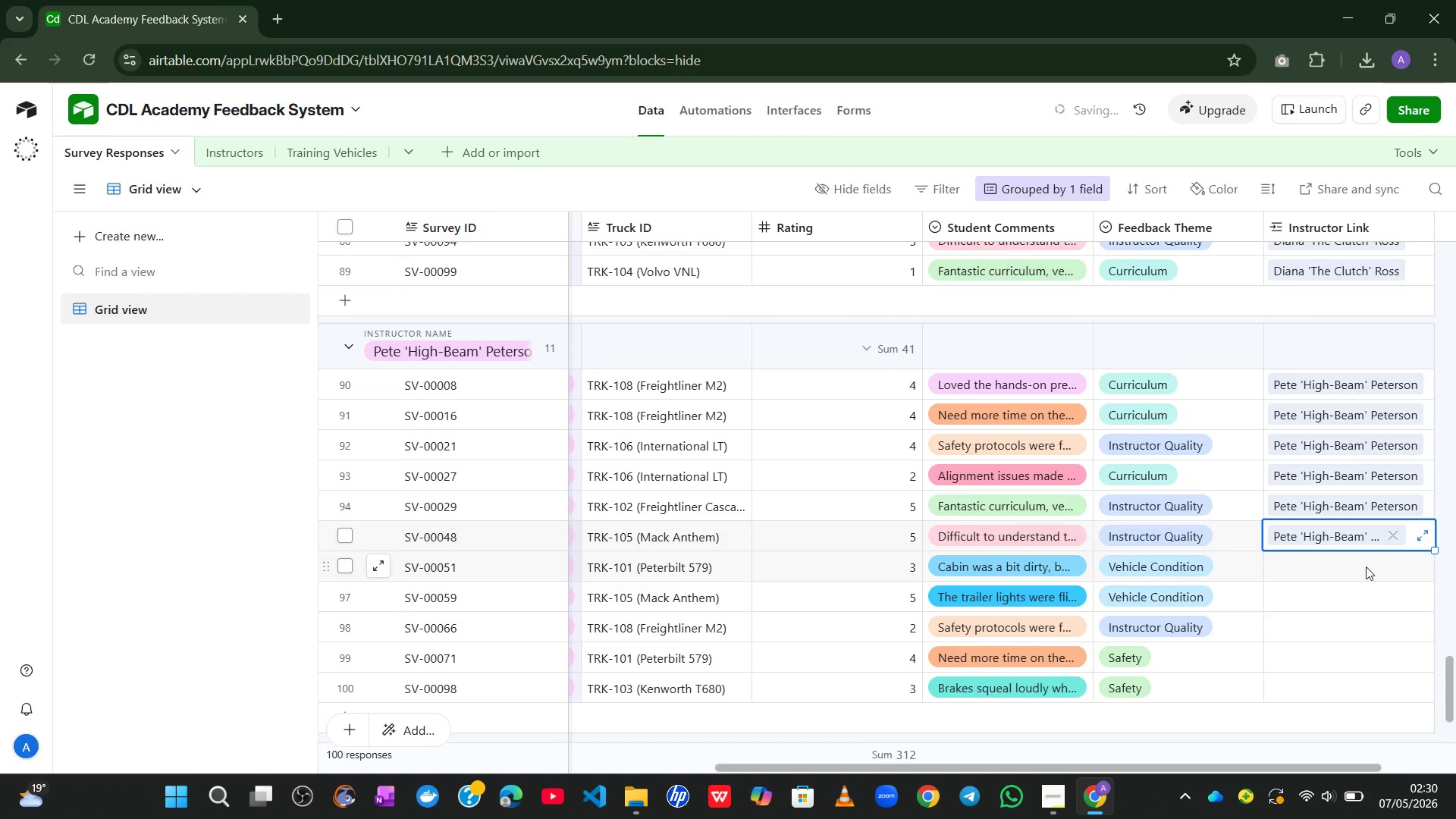 
left_click_drag(start_coordinate=[1354, 576], to_coordinate=[1294, 575])
 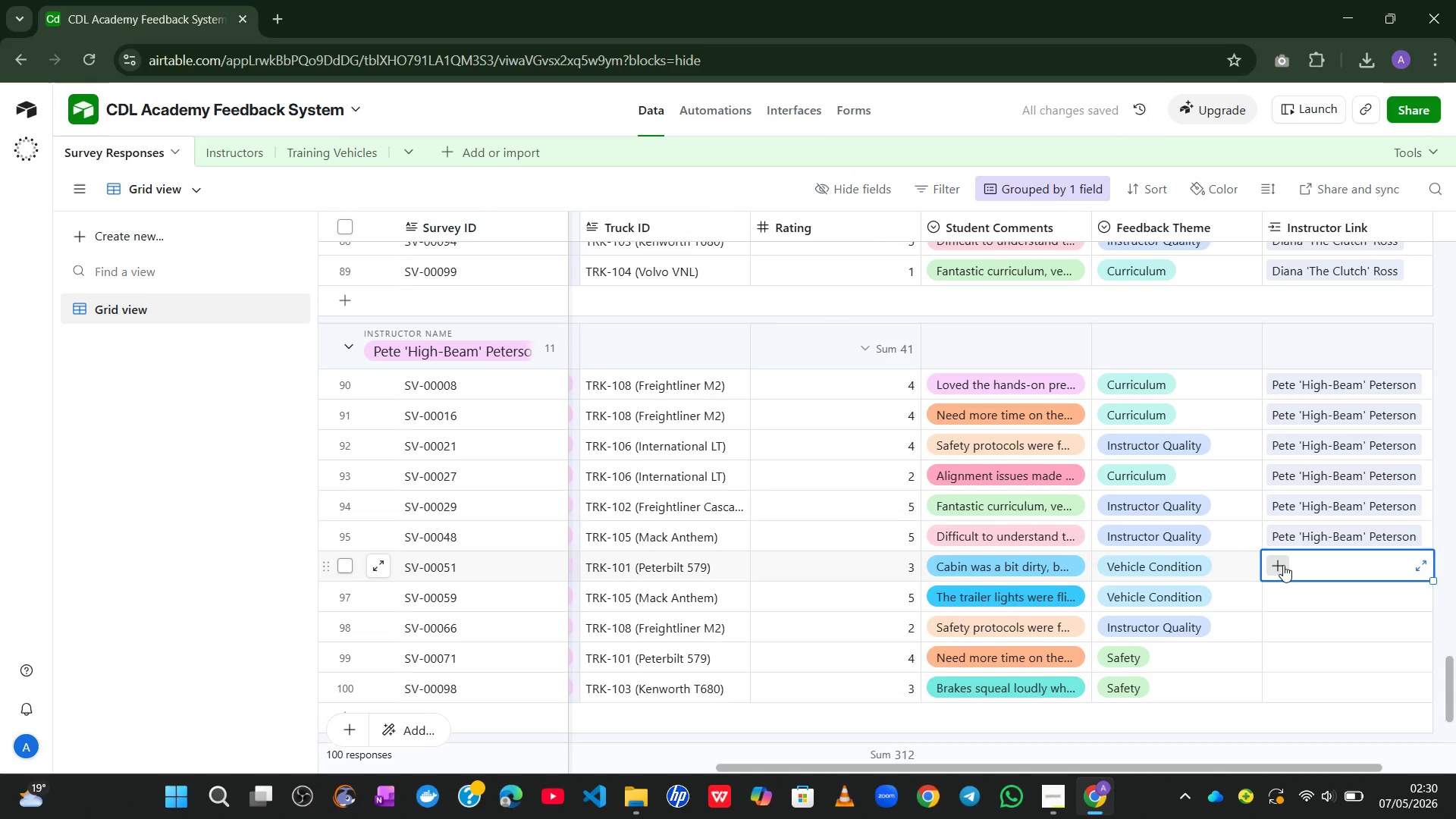 
left_click([1282, 564])
 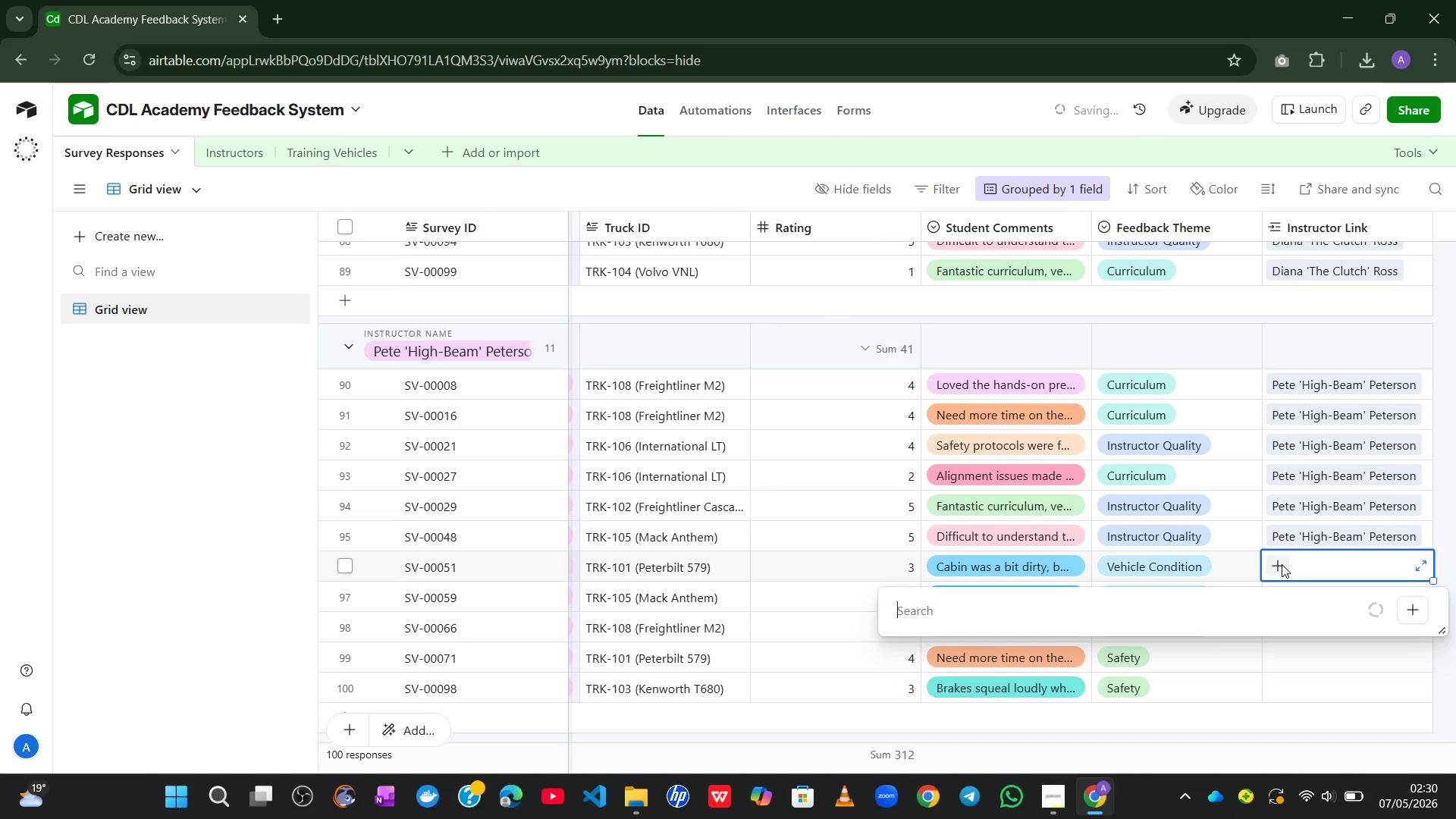 
key(P)
 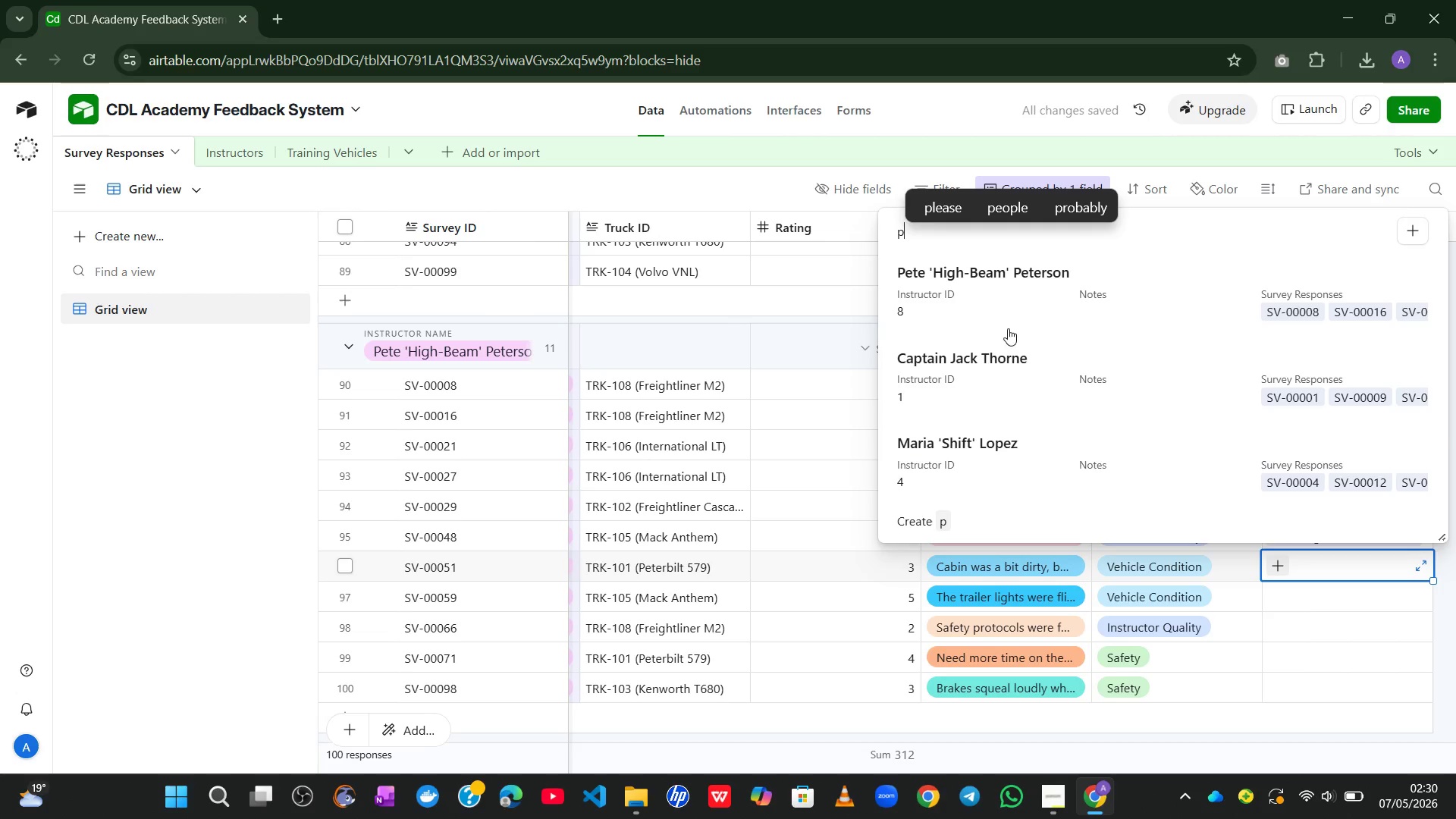 
left_click([985, 297])
 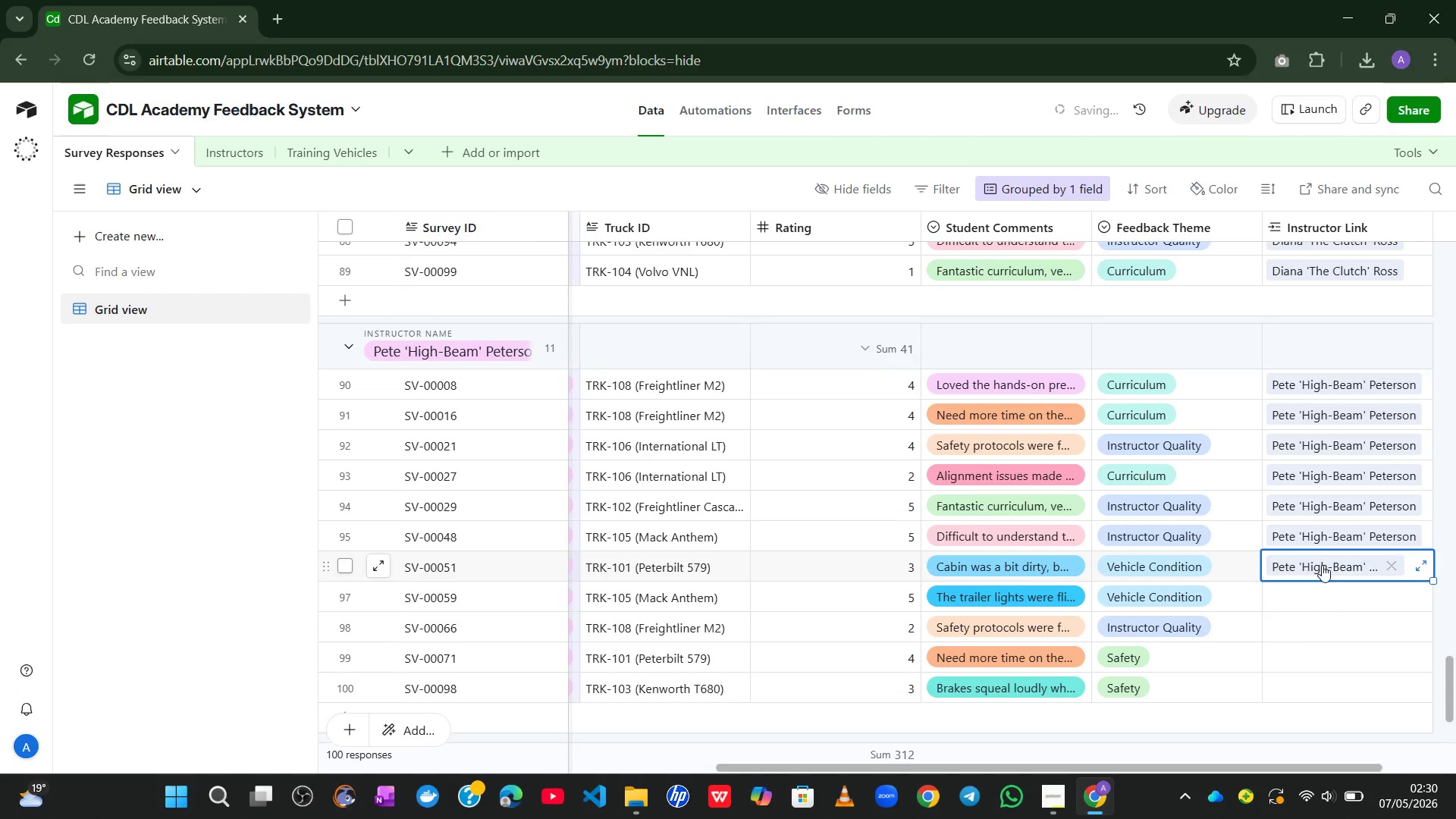 
left_click([1327, 589])
 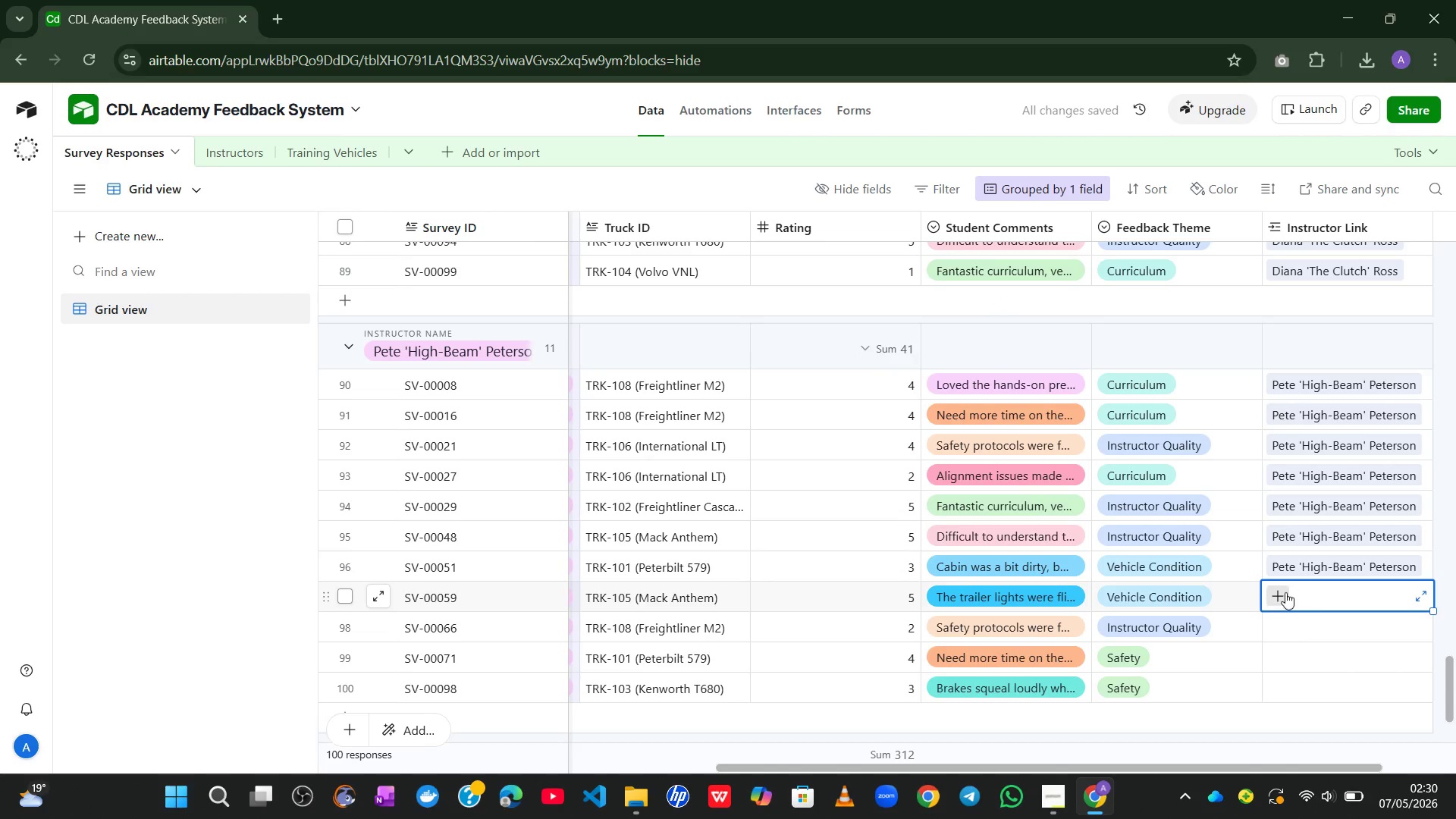 
left_click([1285, 592])
 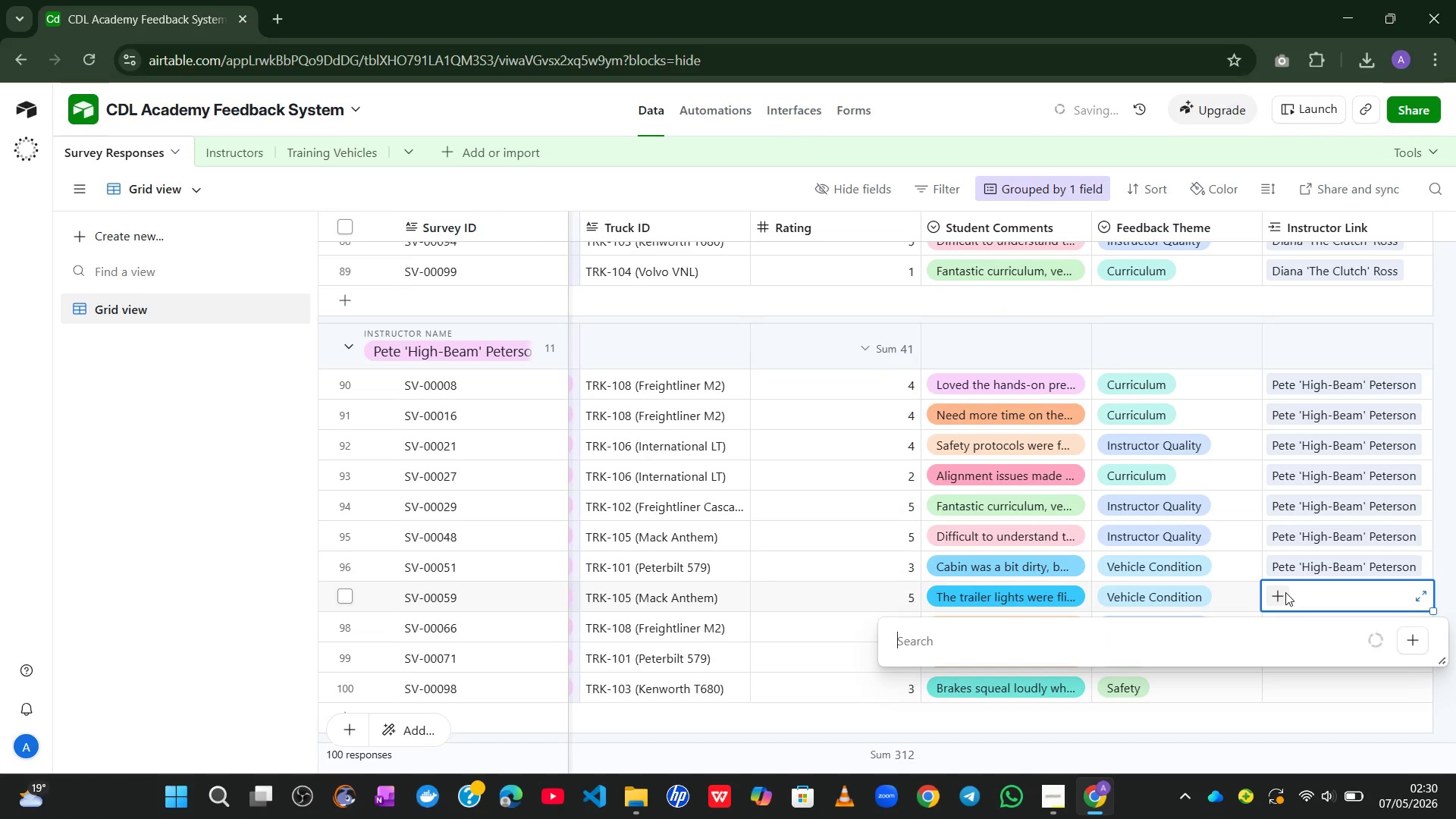 
key(P)
 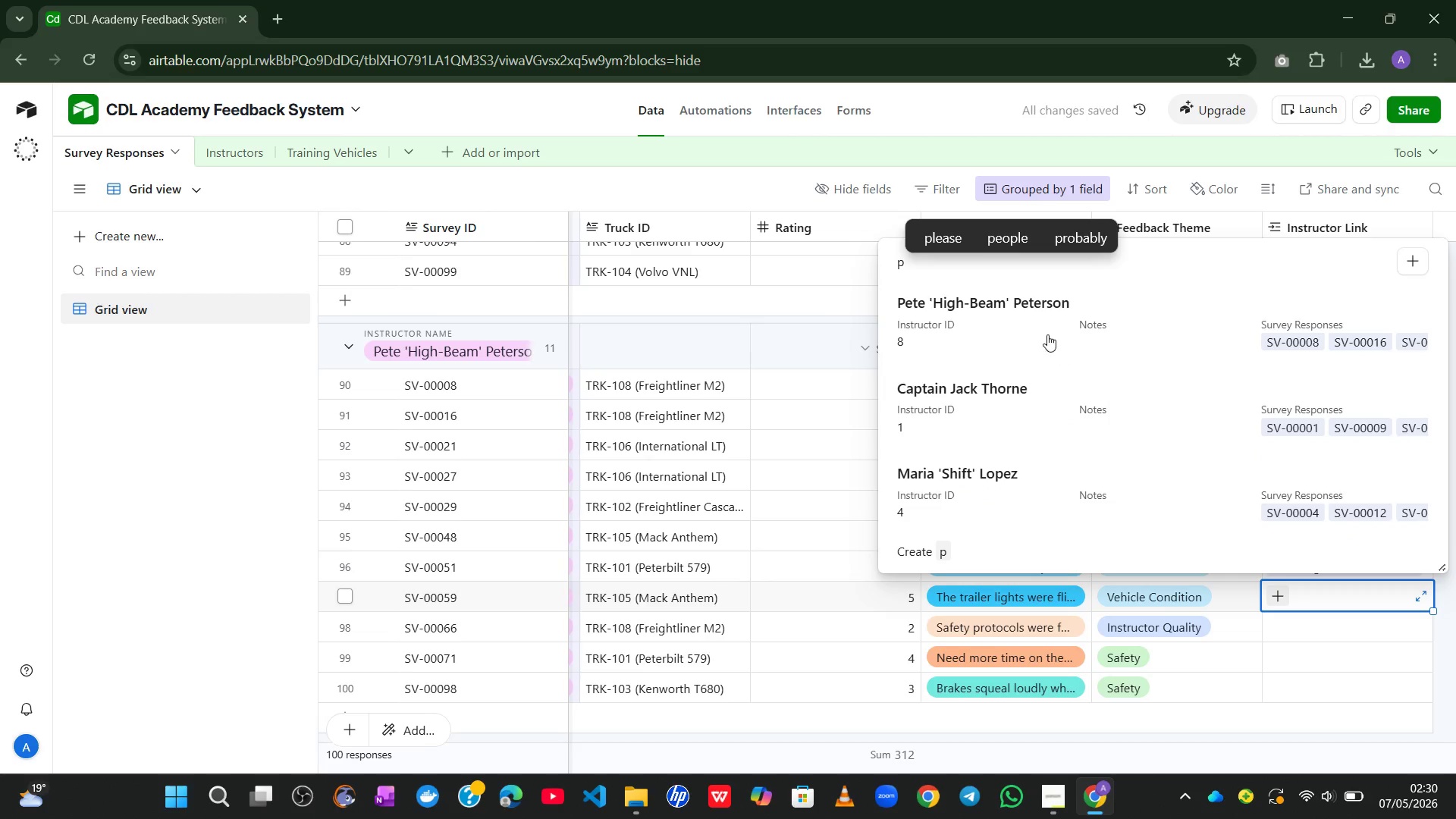 
left_click([1034, 330])
 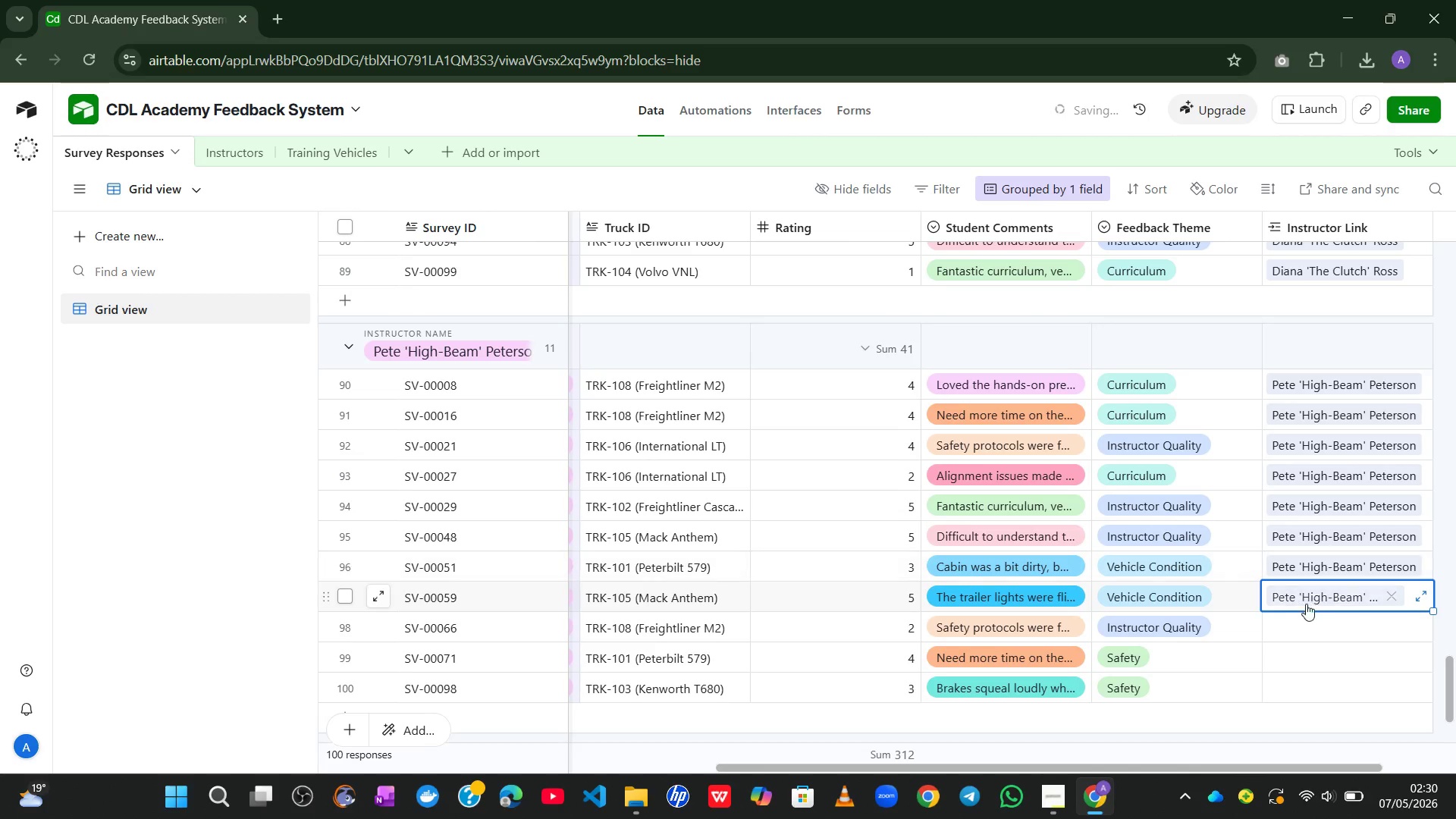 
left_click([1303, 617])
 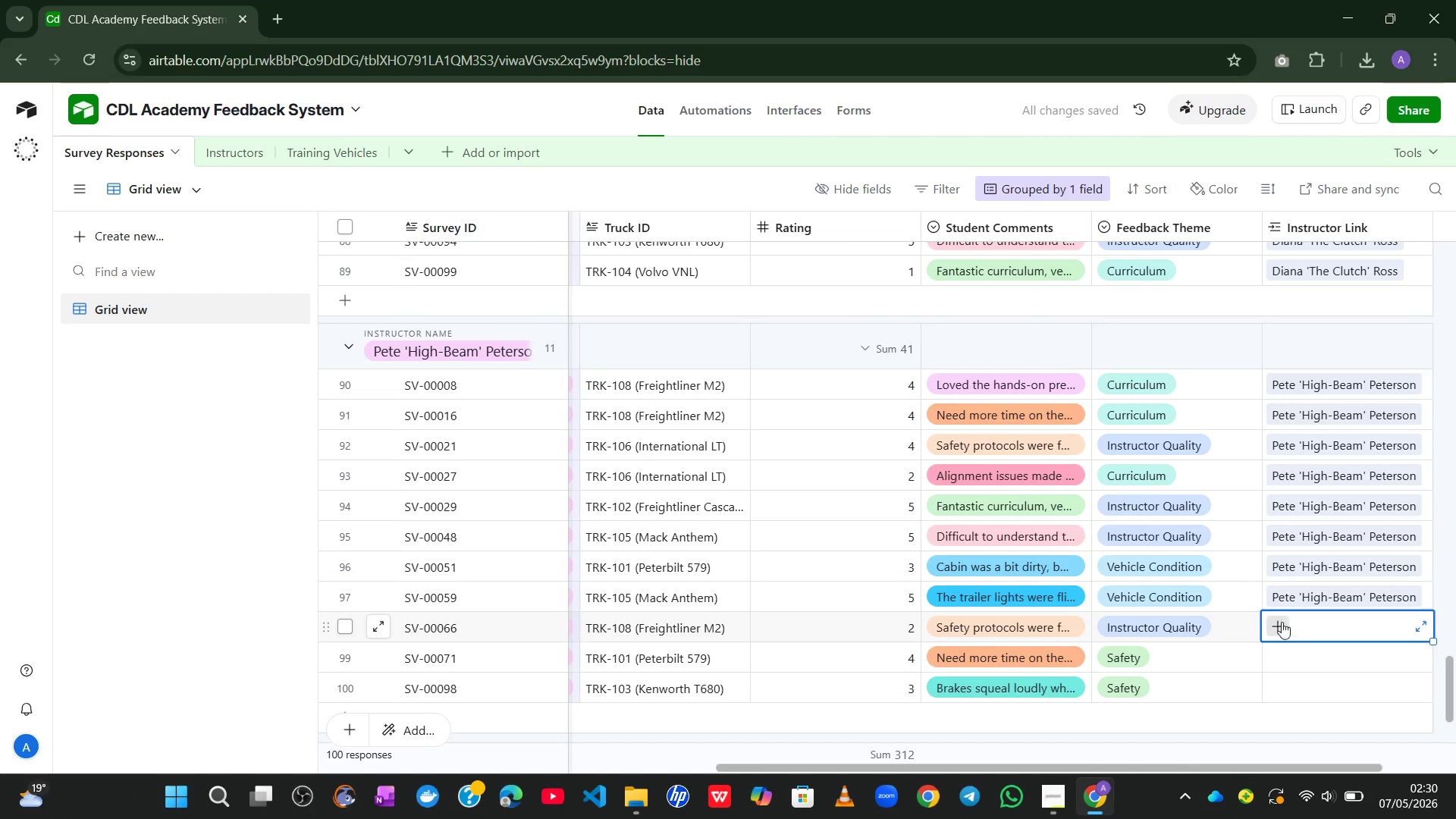 
left_click([1280, 623])
 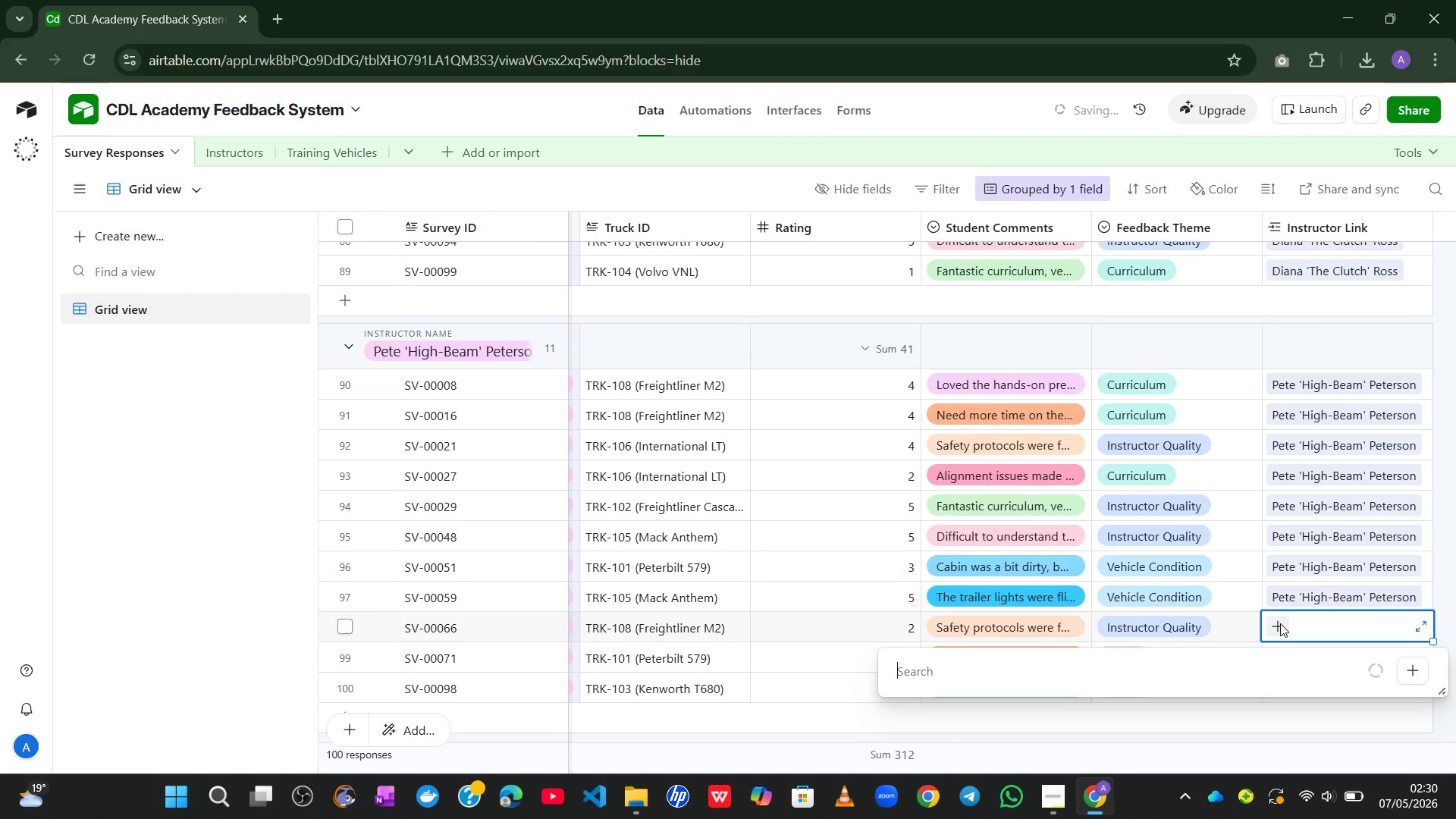 
key(P)
 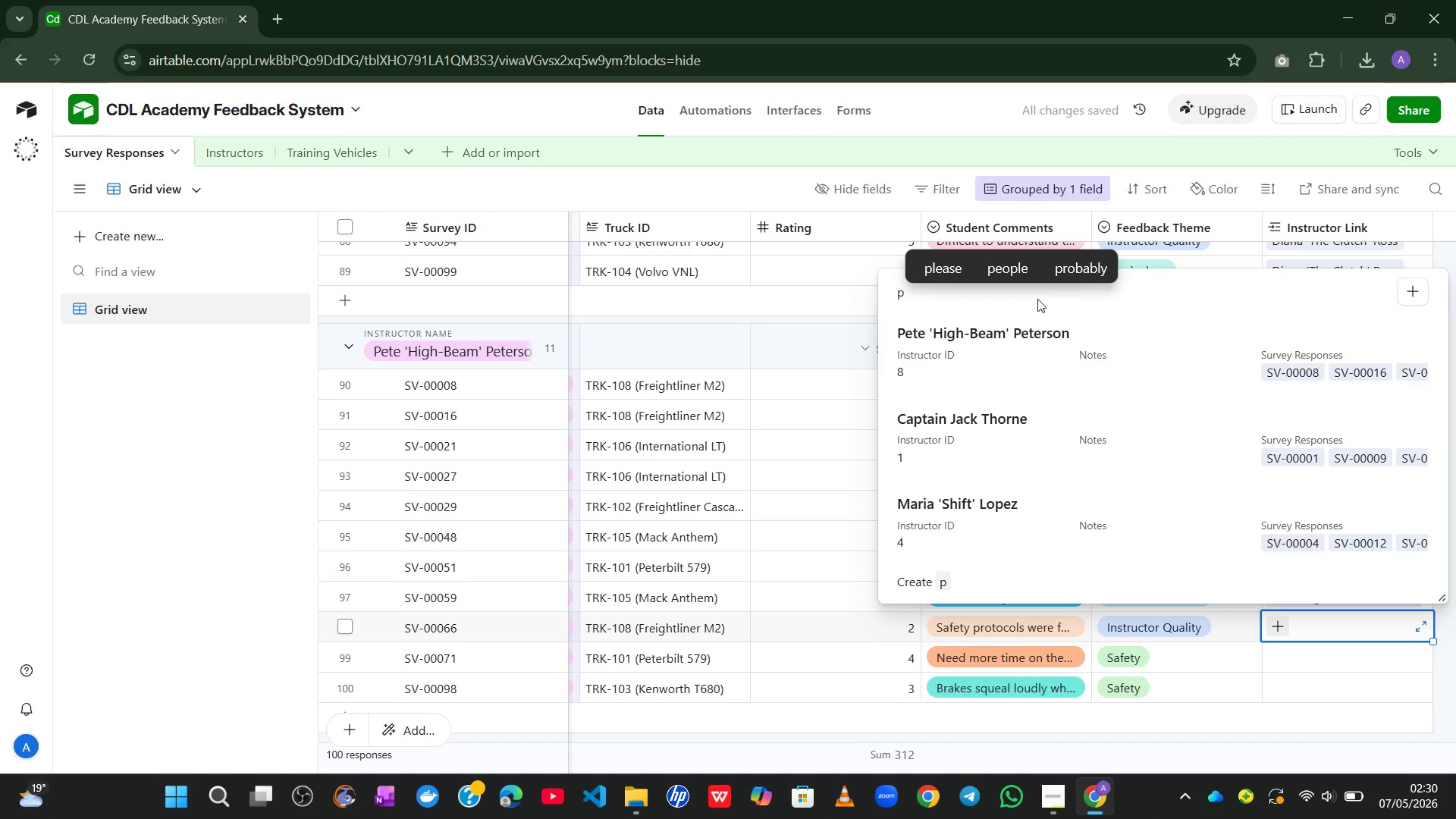 
left_click([995, 328])
 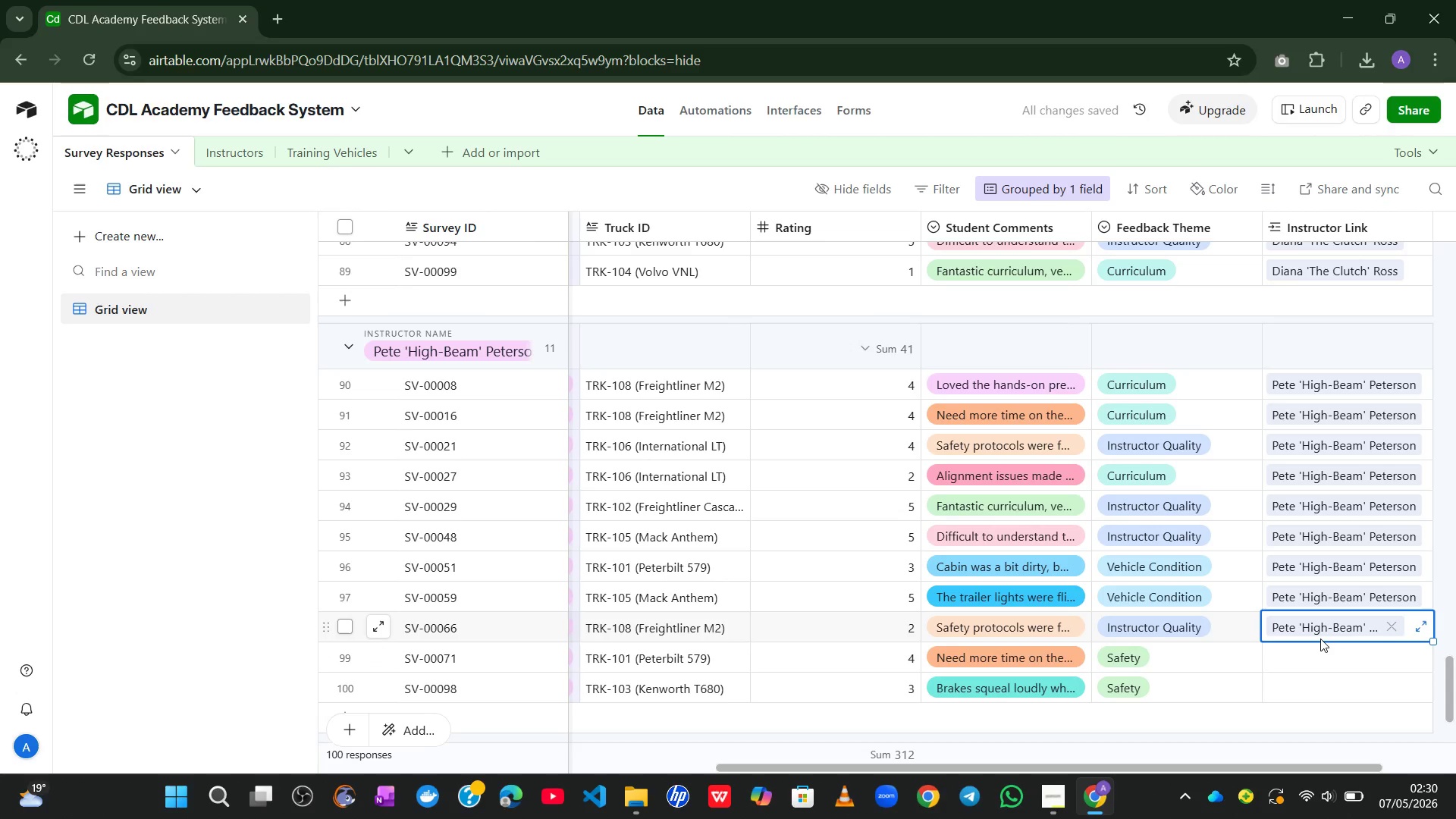 
double_click([1320, 639])
 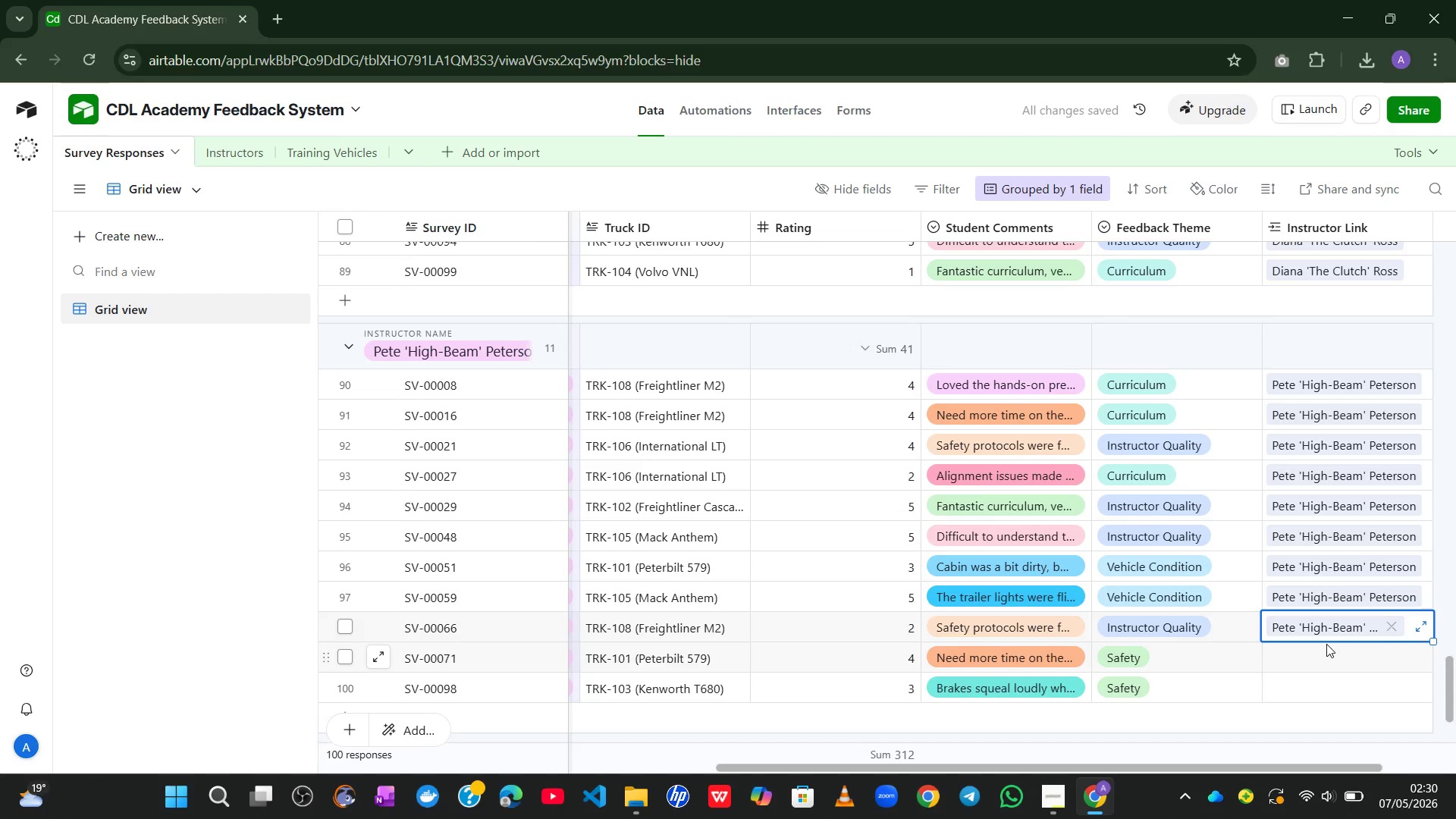 
left_click([1326, 644])
 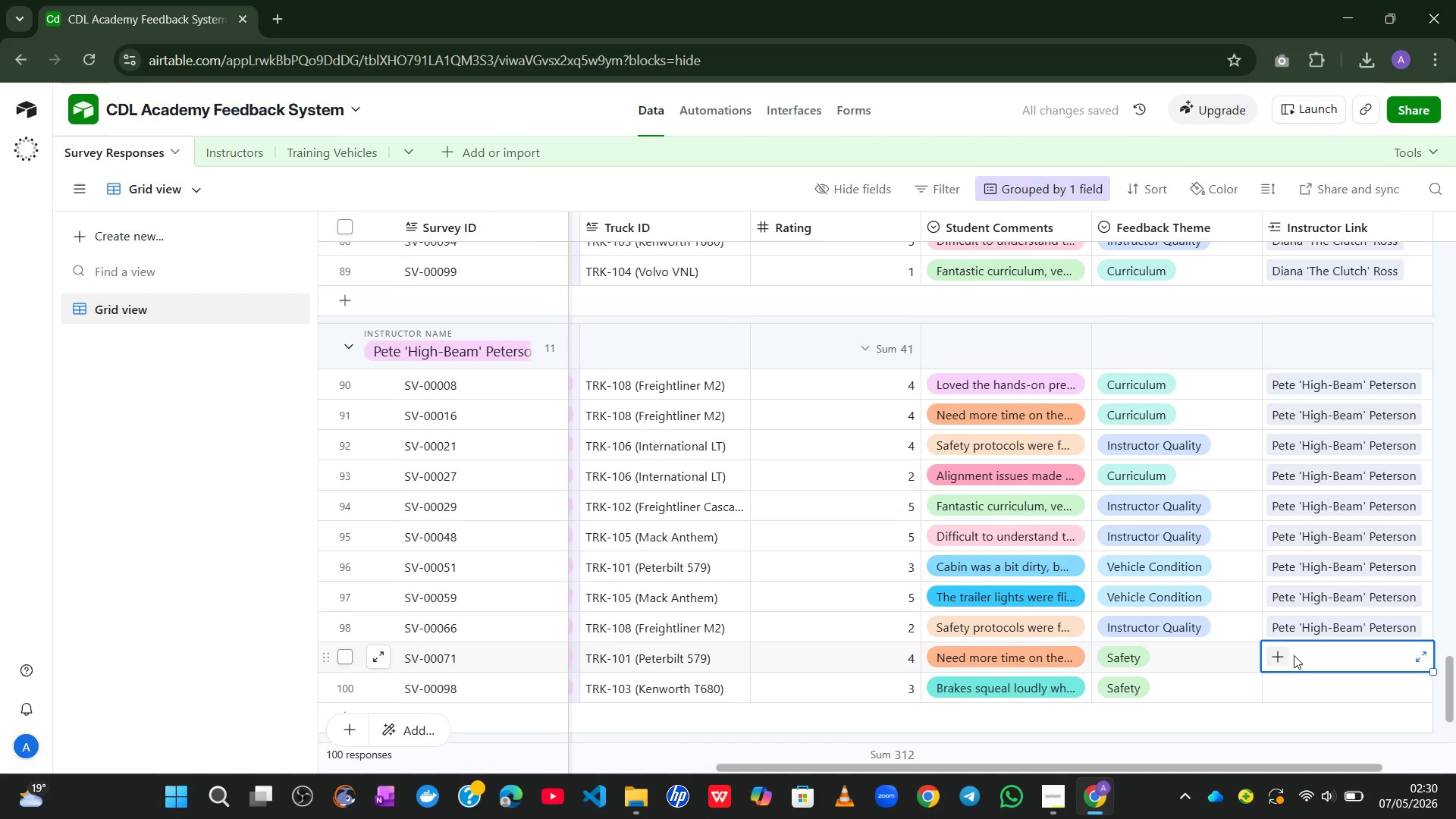 
left_click([1284, 657])
 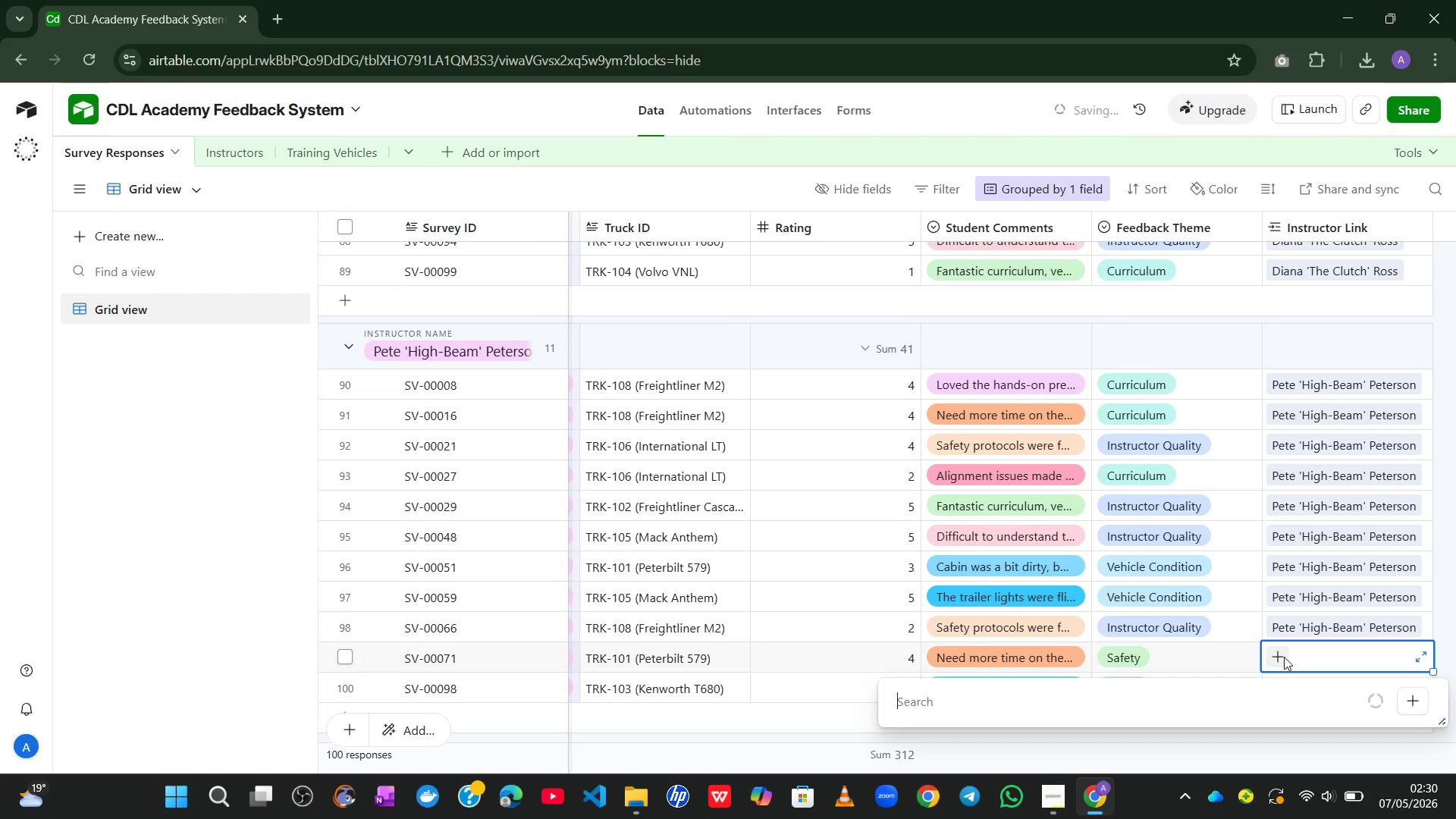 
key(P)
 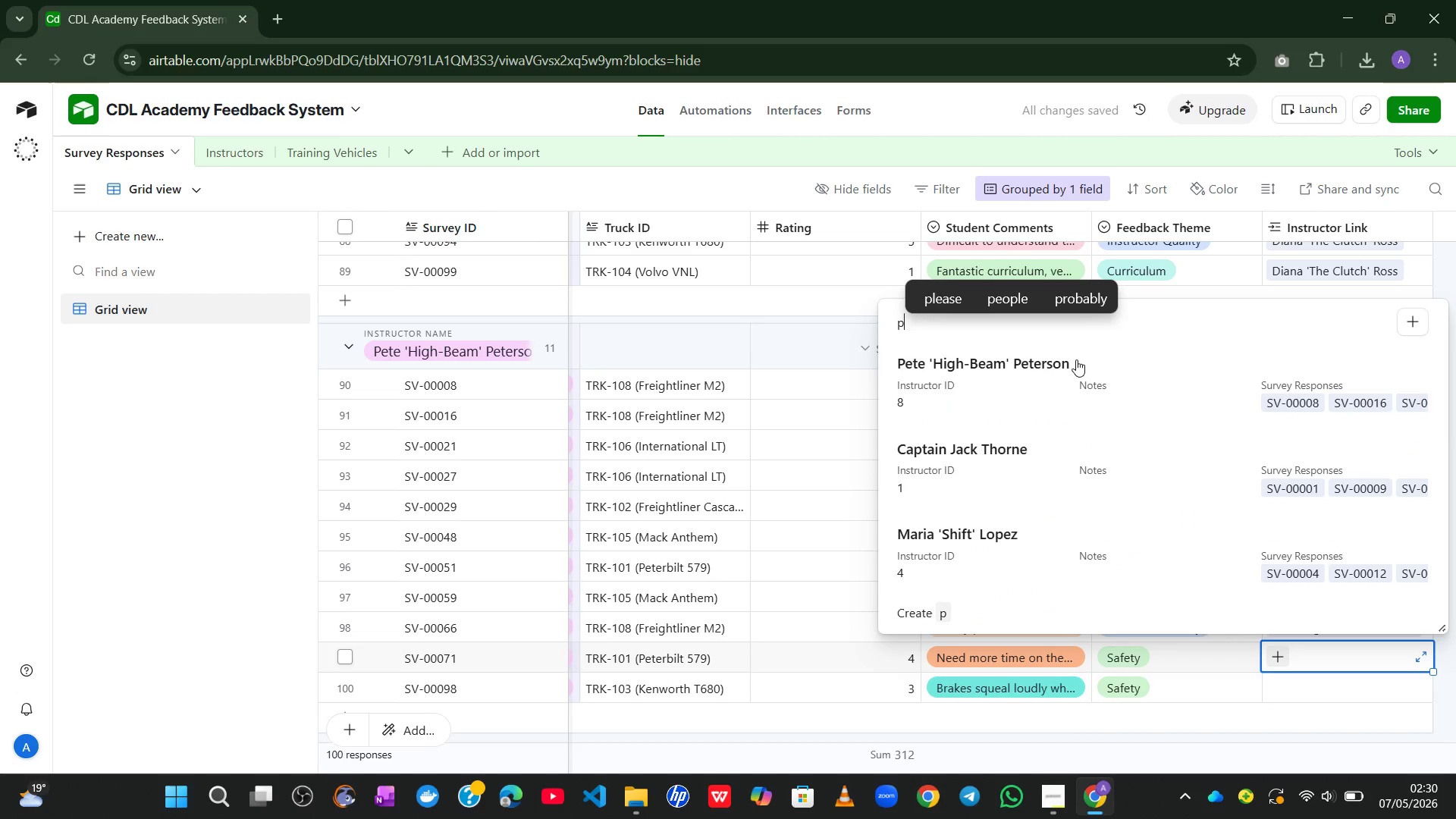 
left_click([990, 366])
 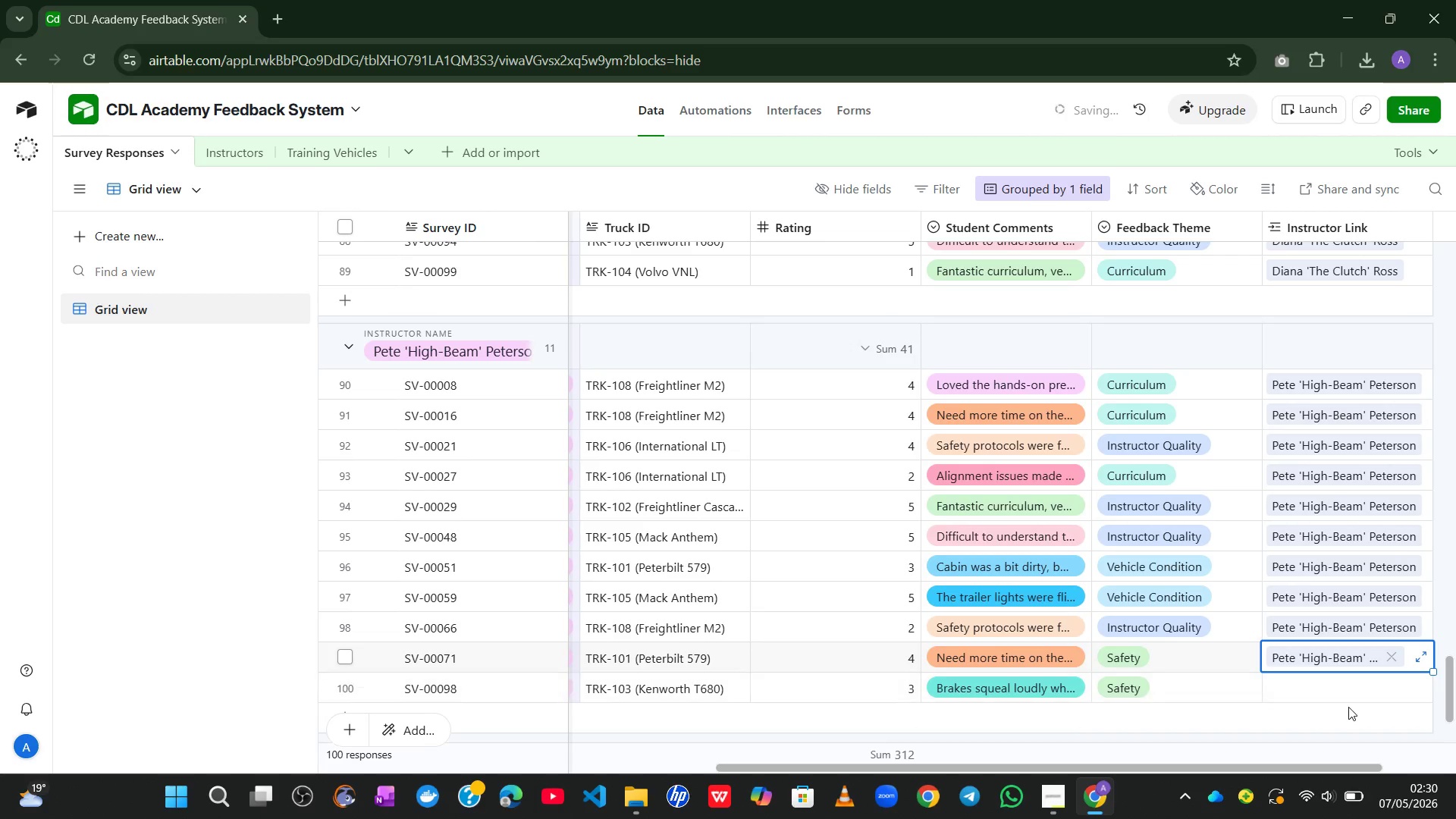 
left_click([1349, 683])
 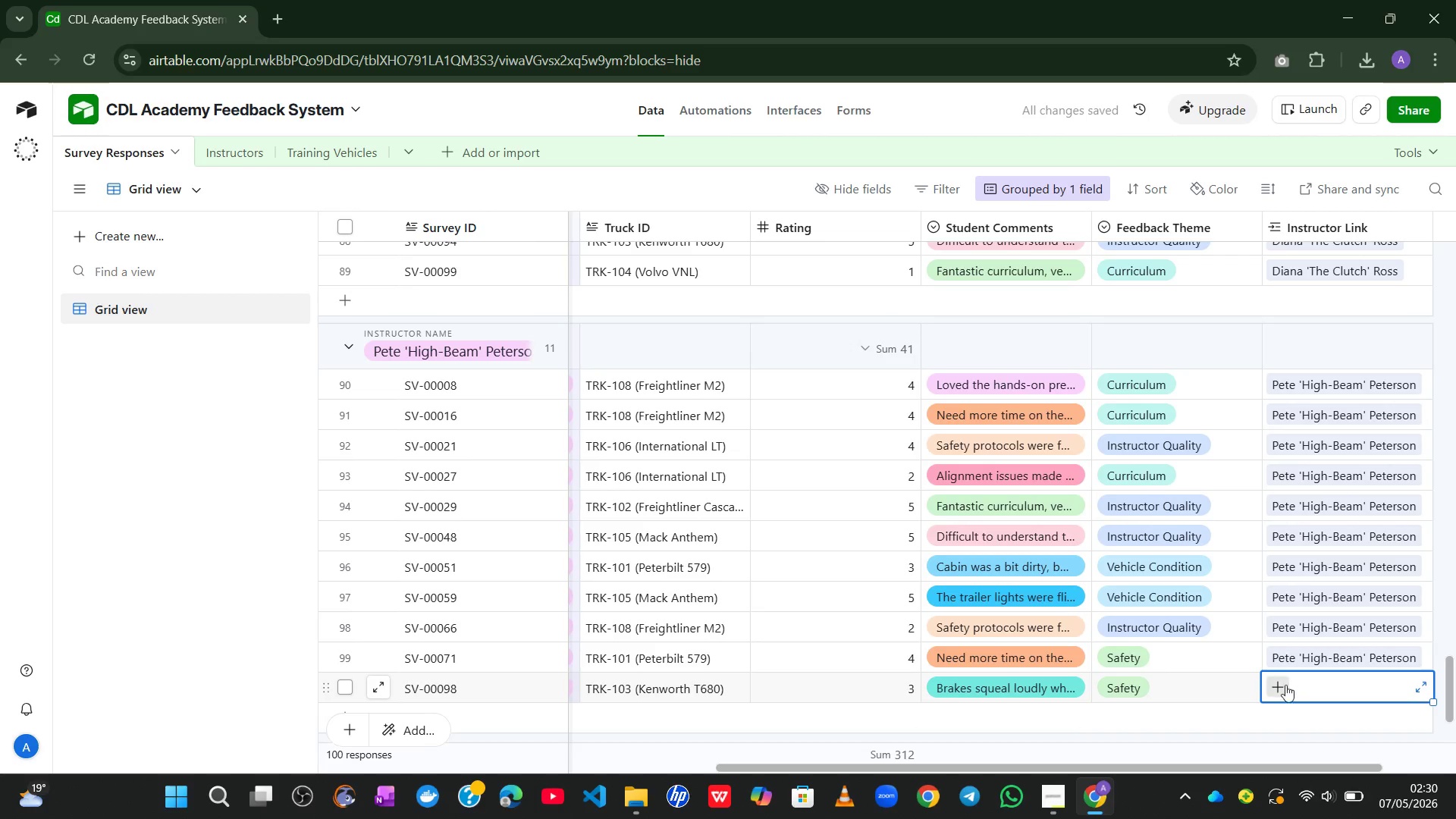 
left_click([1284, 685])
 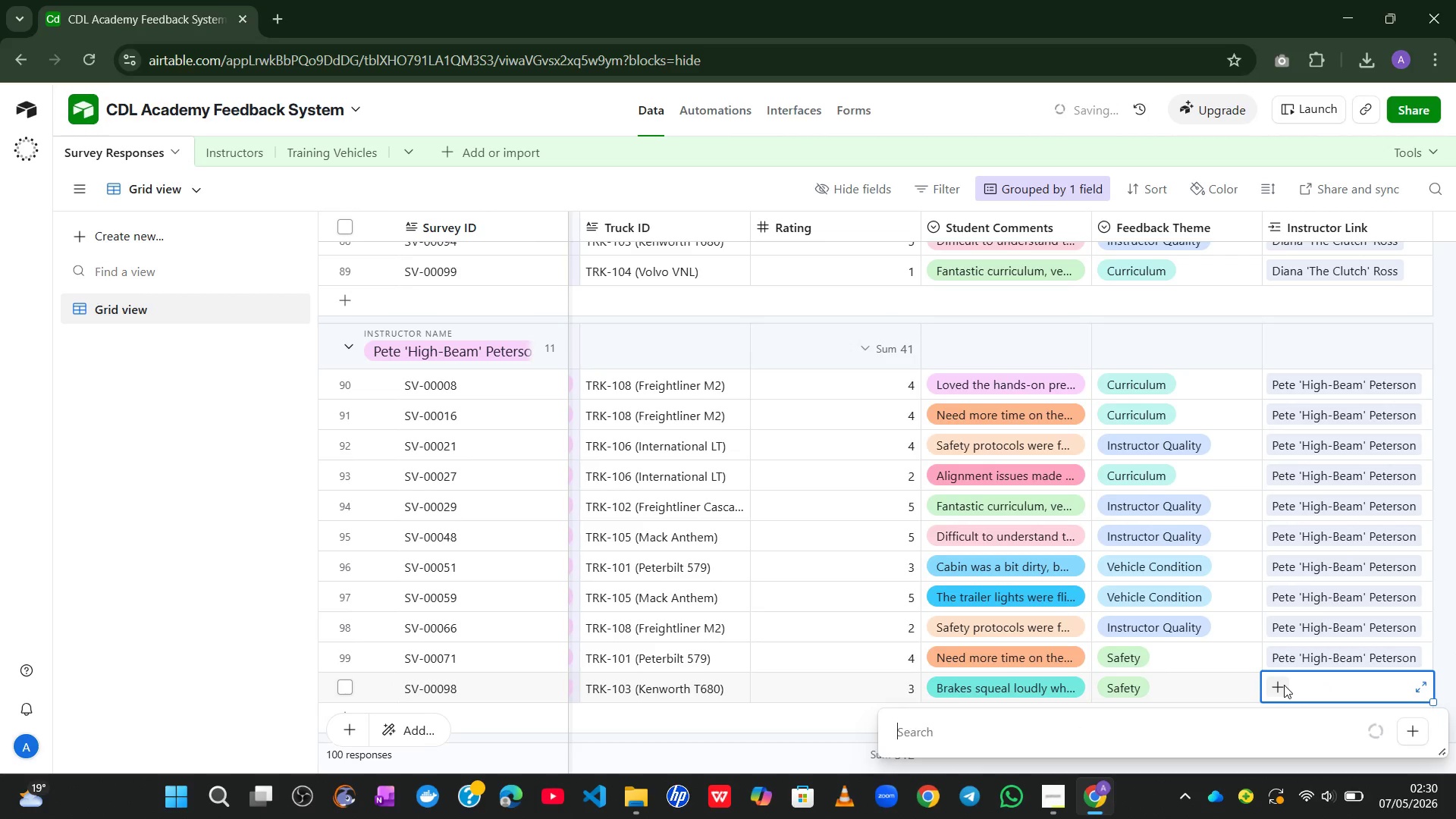 
key(P)
 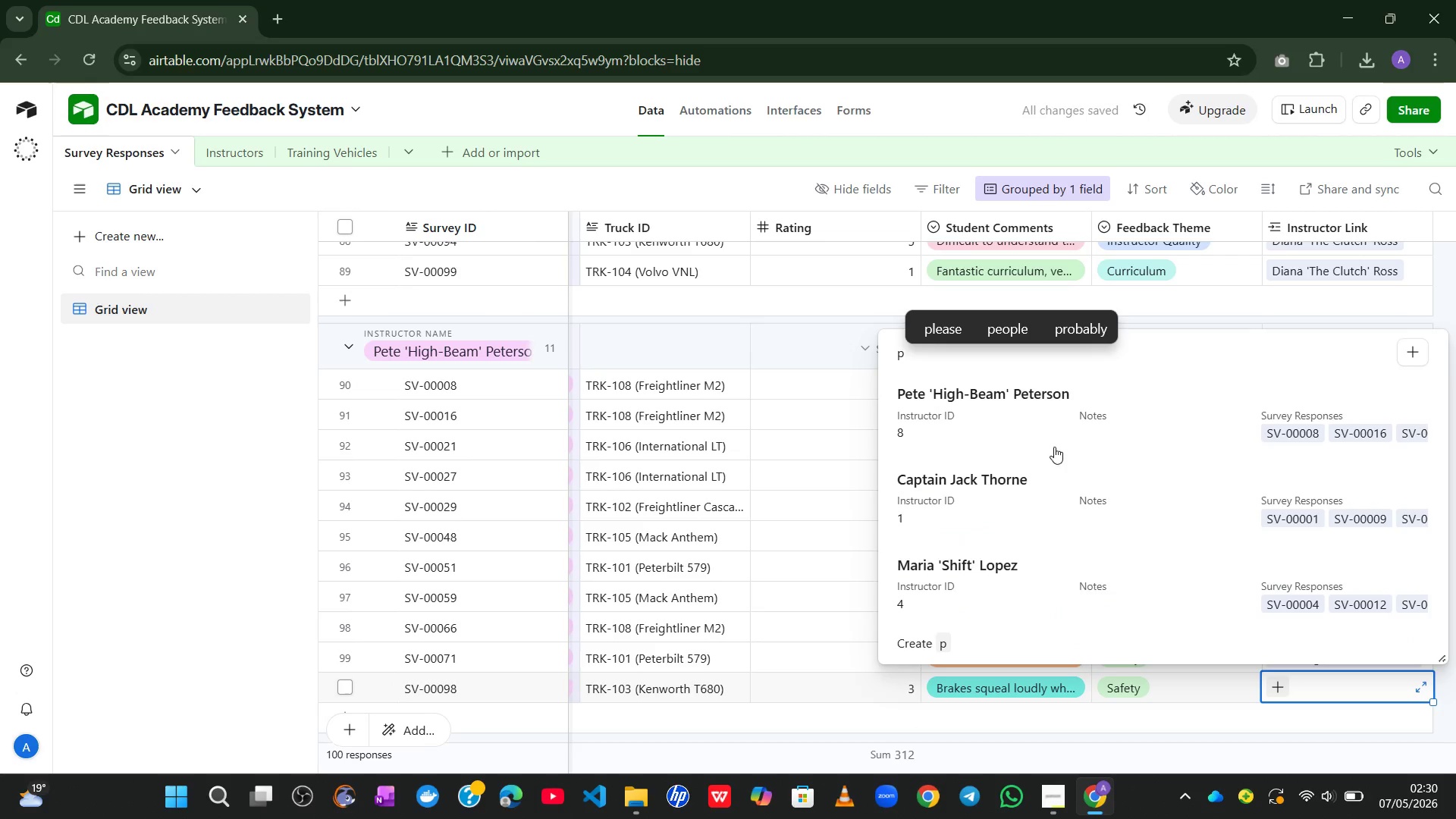 
left_click([987, 418])
 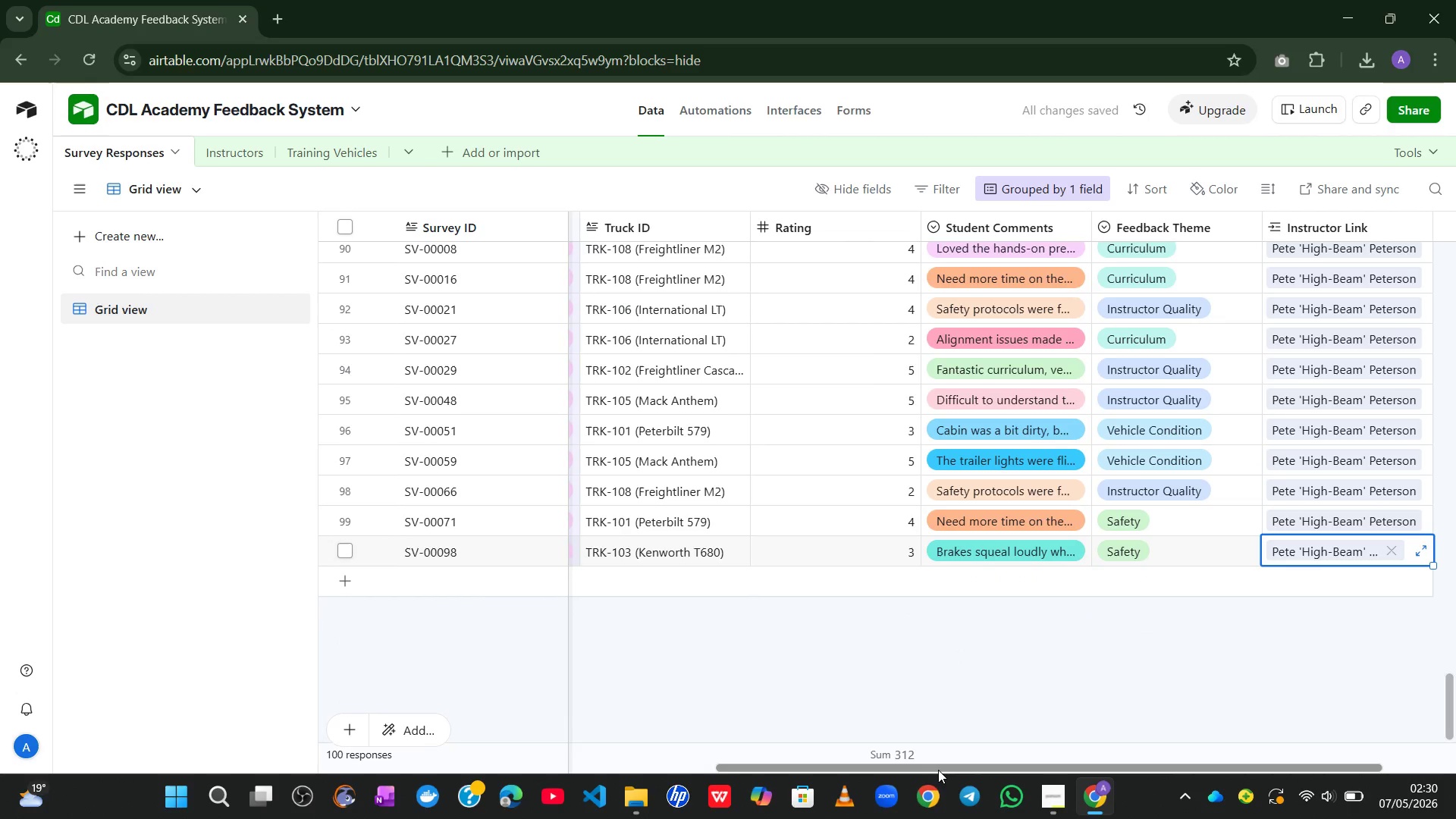 
left_click([811, 660])
 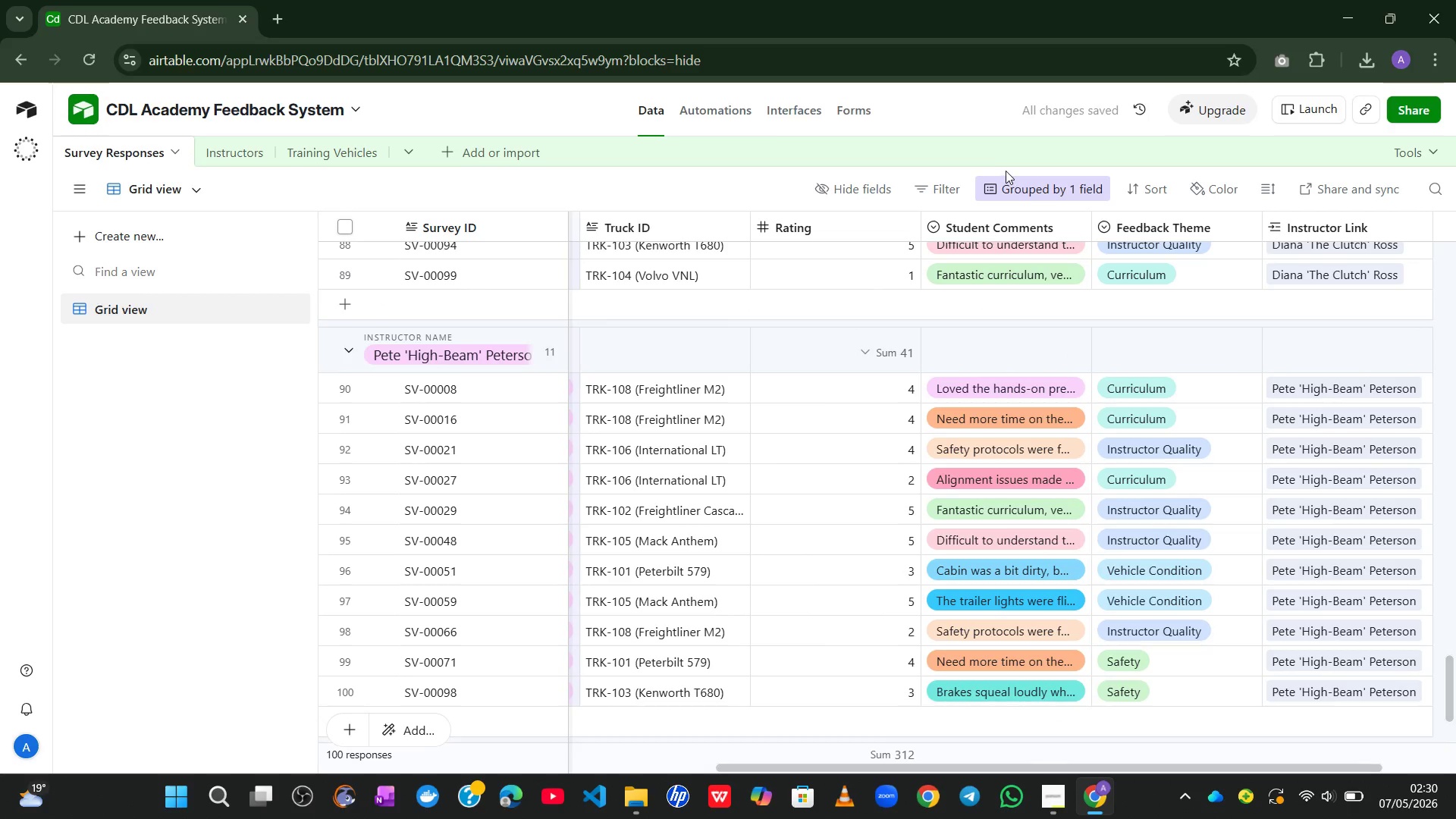 
left_click([1014, 183])
 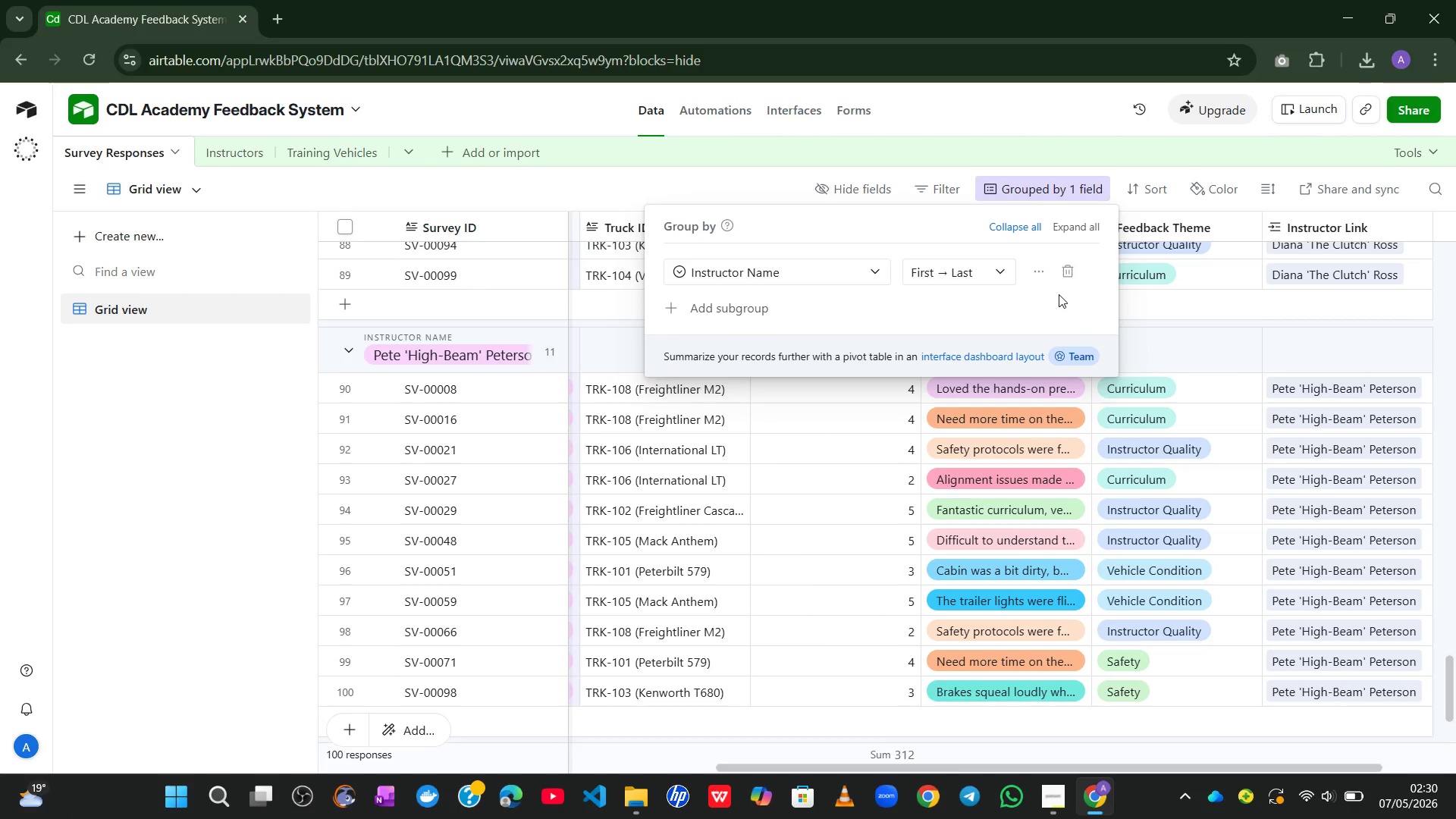 
left_click([1061, 272])